 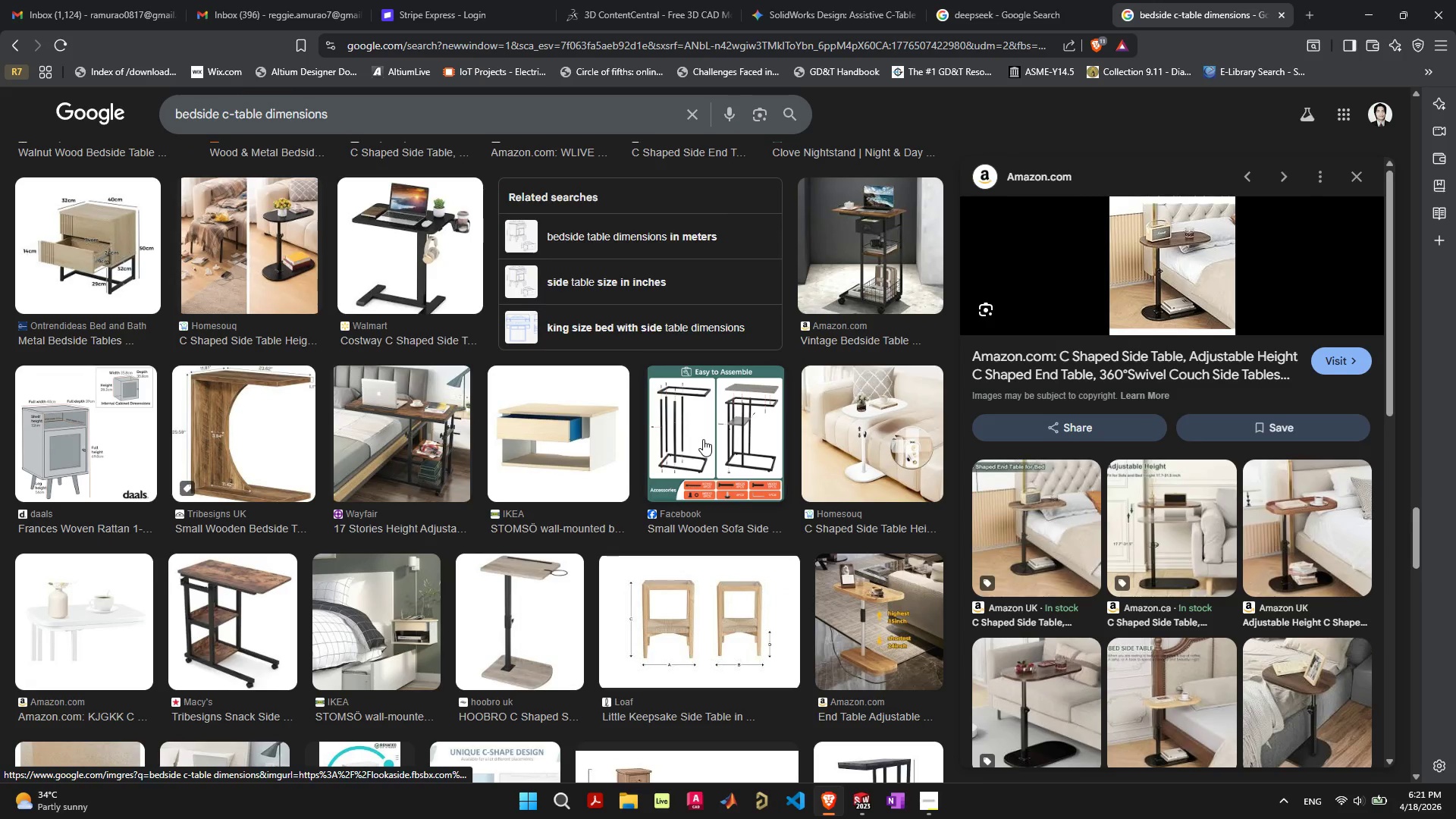 
scroll: coordinate [699, 445], scroll_direction: down, amount: 6.0
 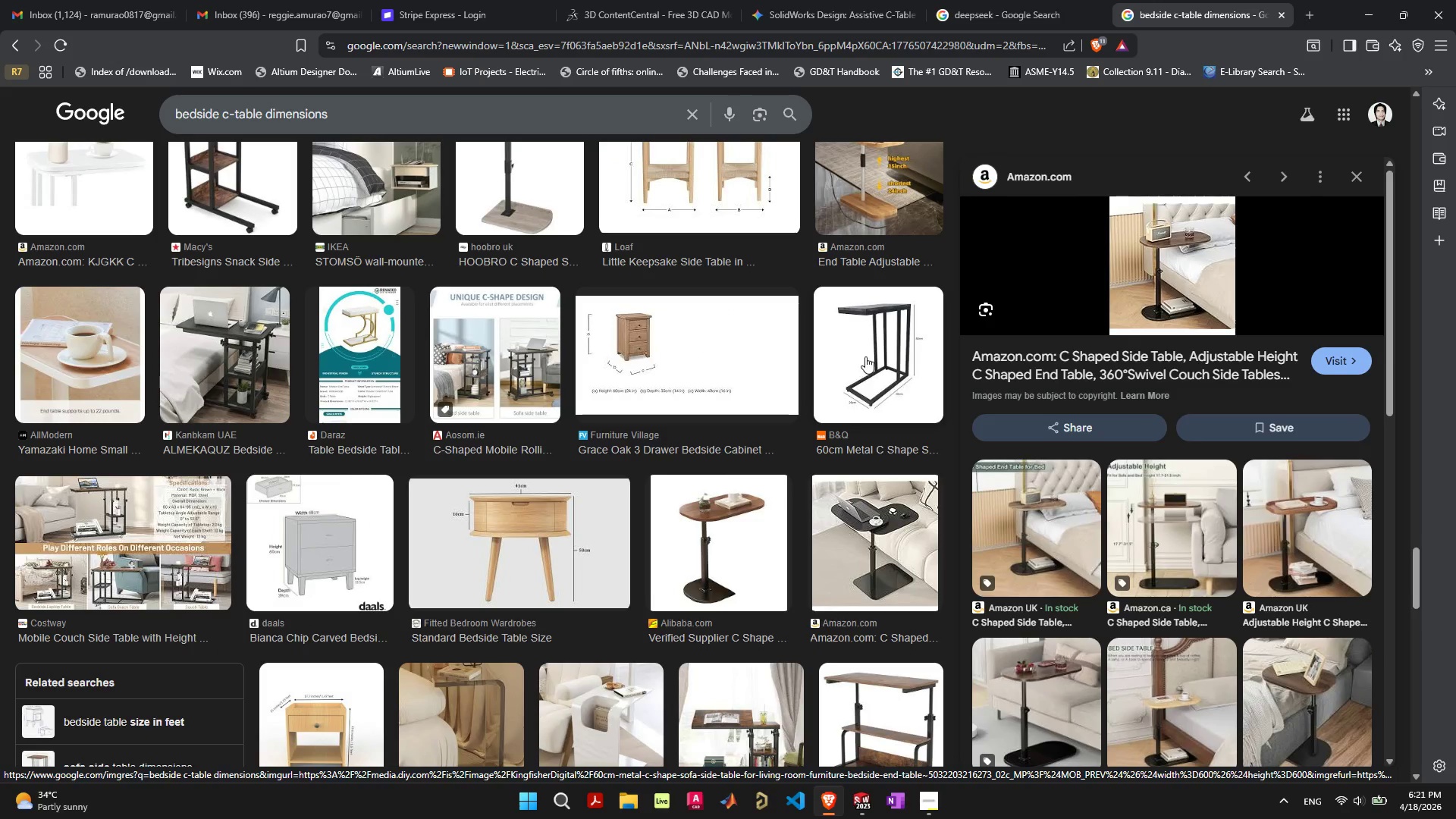 
left_click([865, 356])
 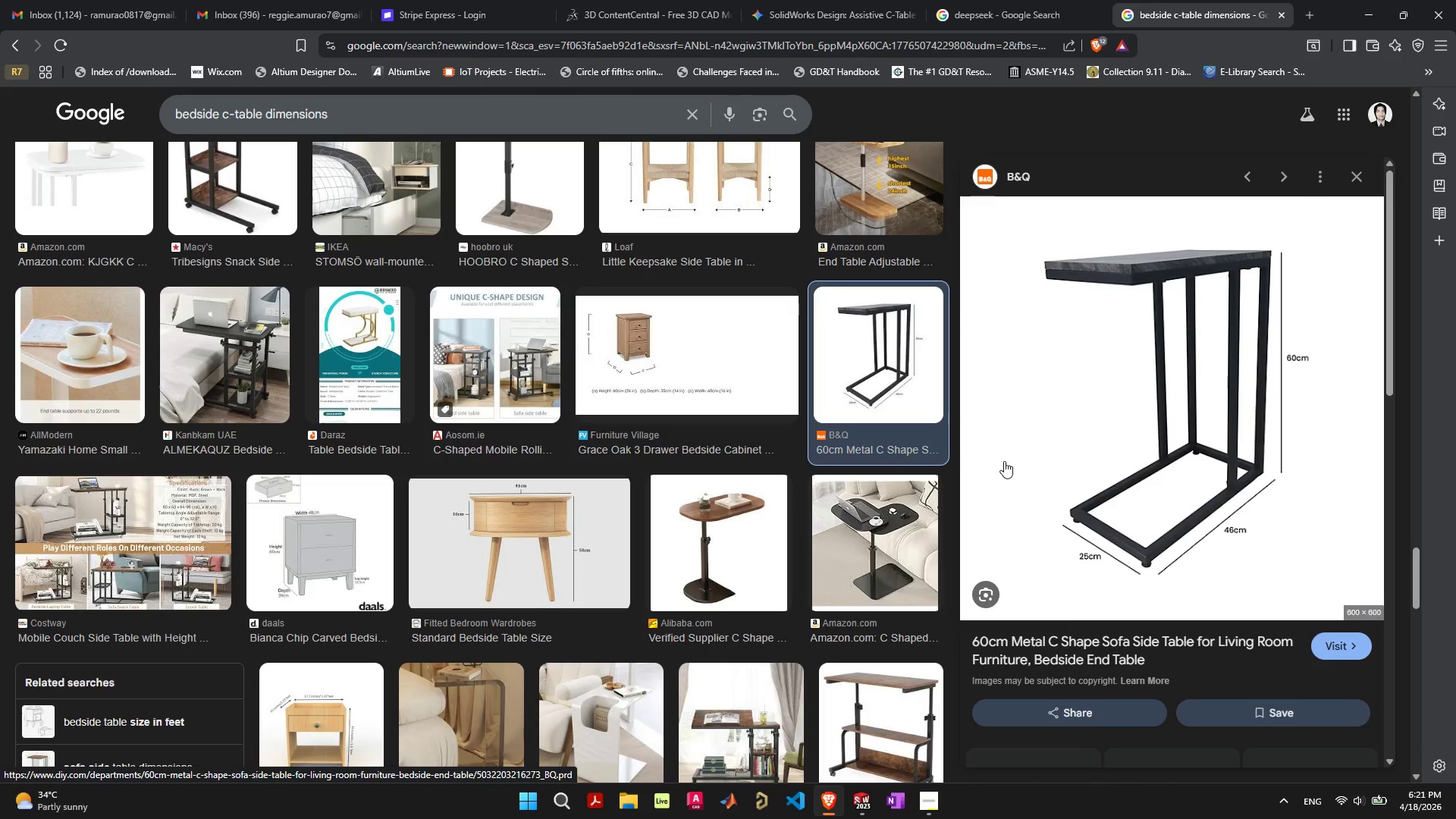 
scroll: coordinate [1095, 477], scroll_direction: down, amount: 3.0
 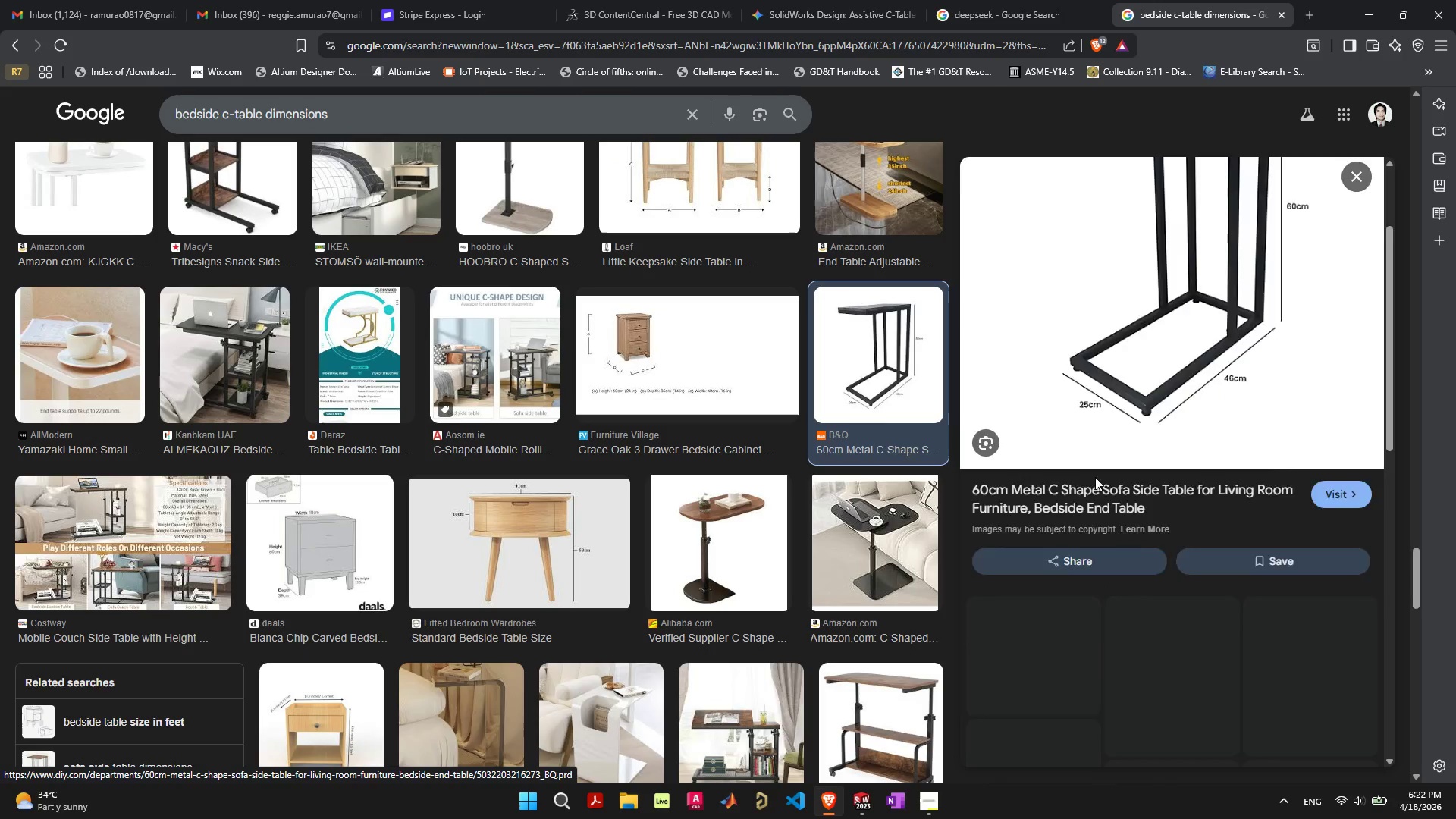 
scroll: coordinate [1095, 477], scroll_direction: up, amount: 3.0
 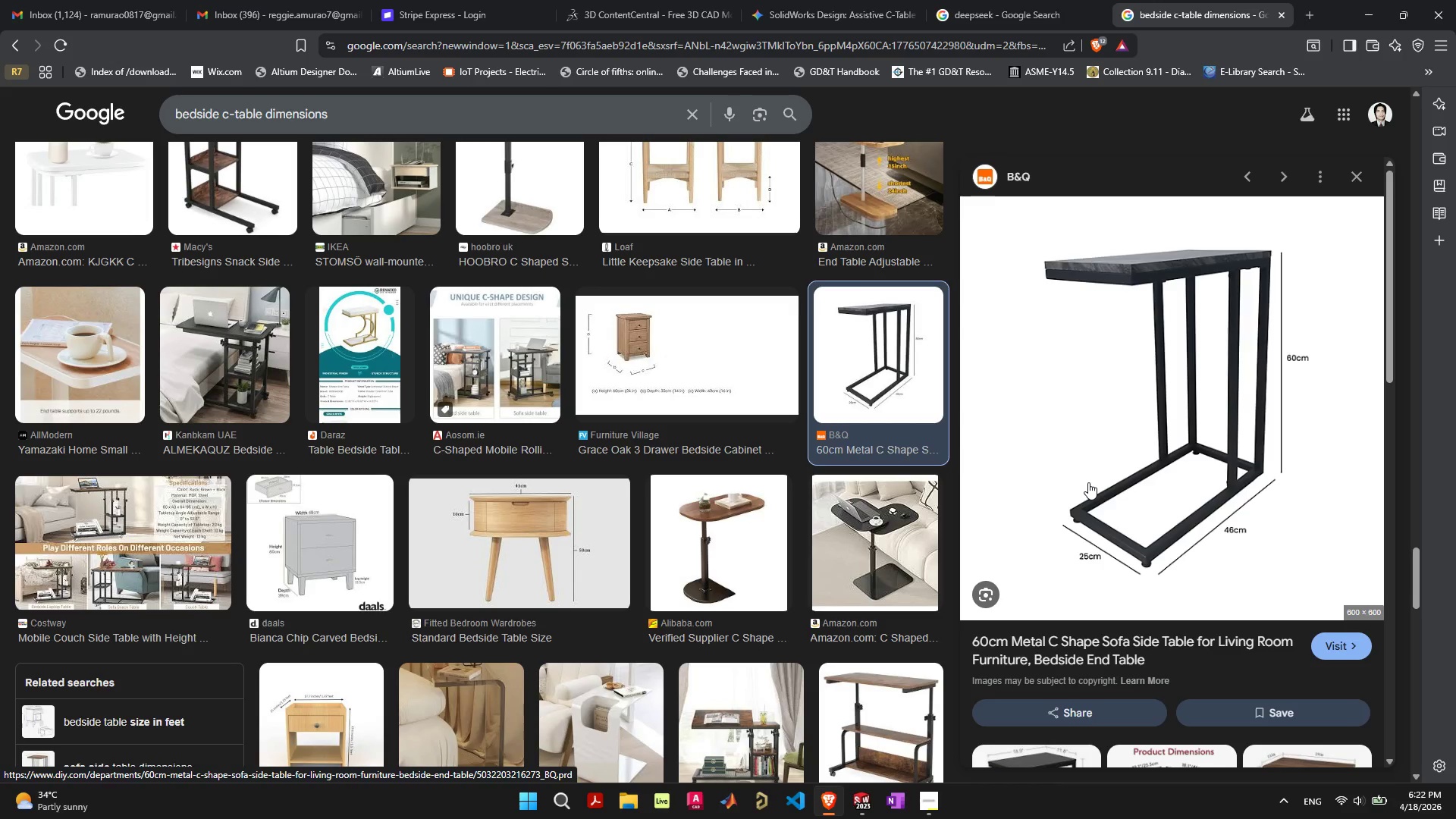 
wait(5.0)
 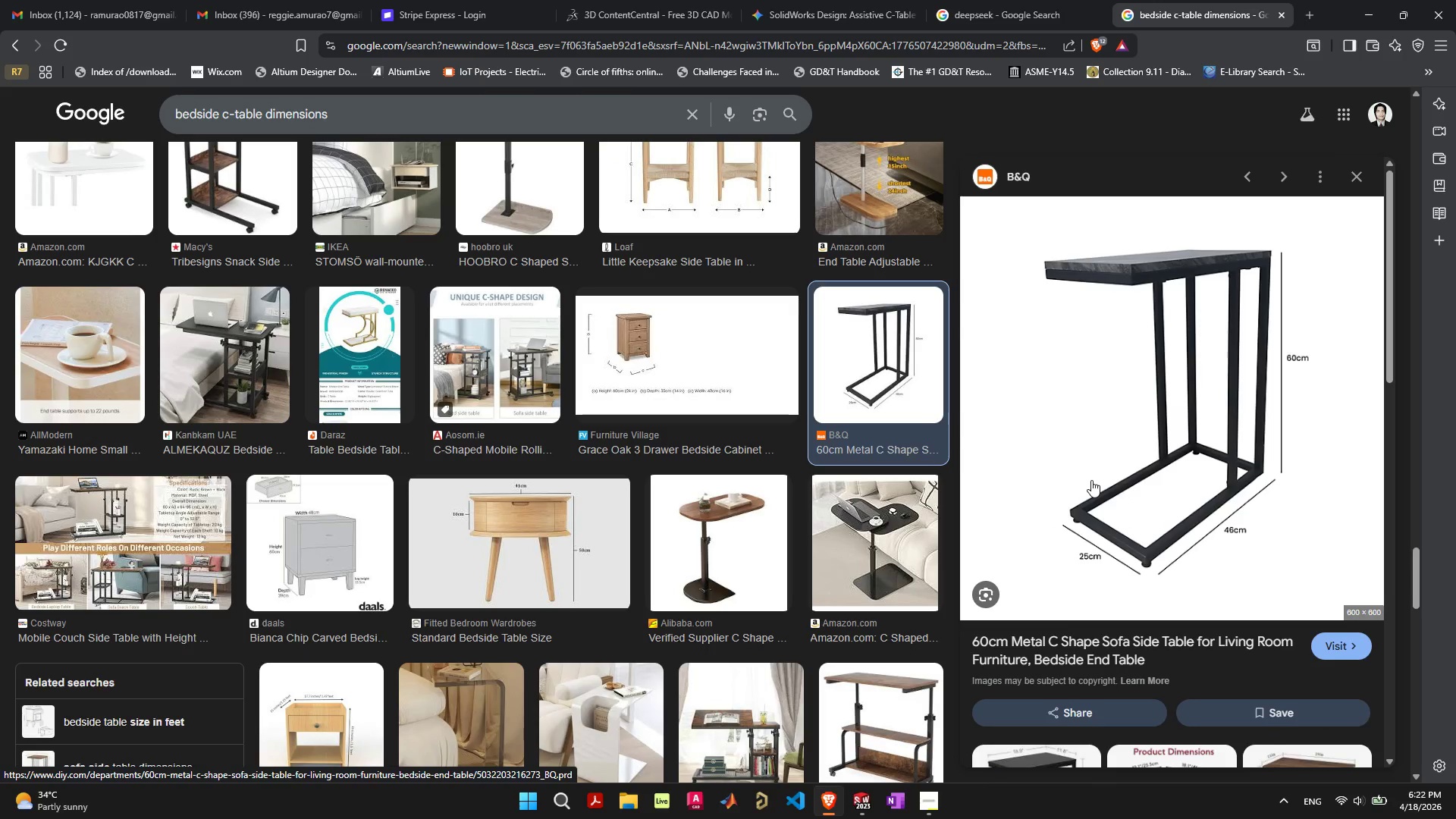 
scroll: coordinate [554, 520], scroll_direction: down, amount: 16.0
 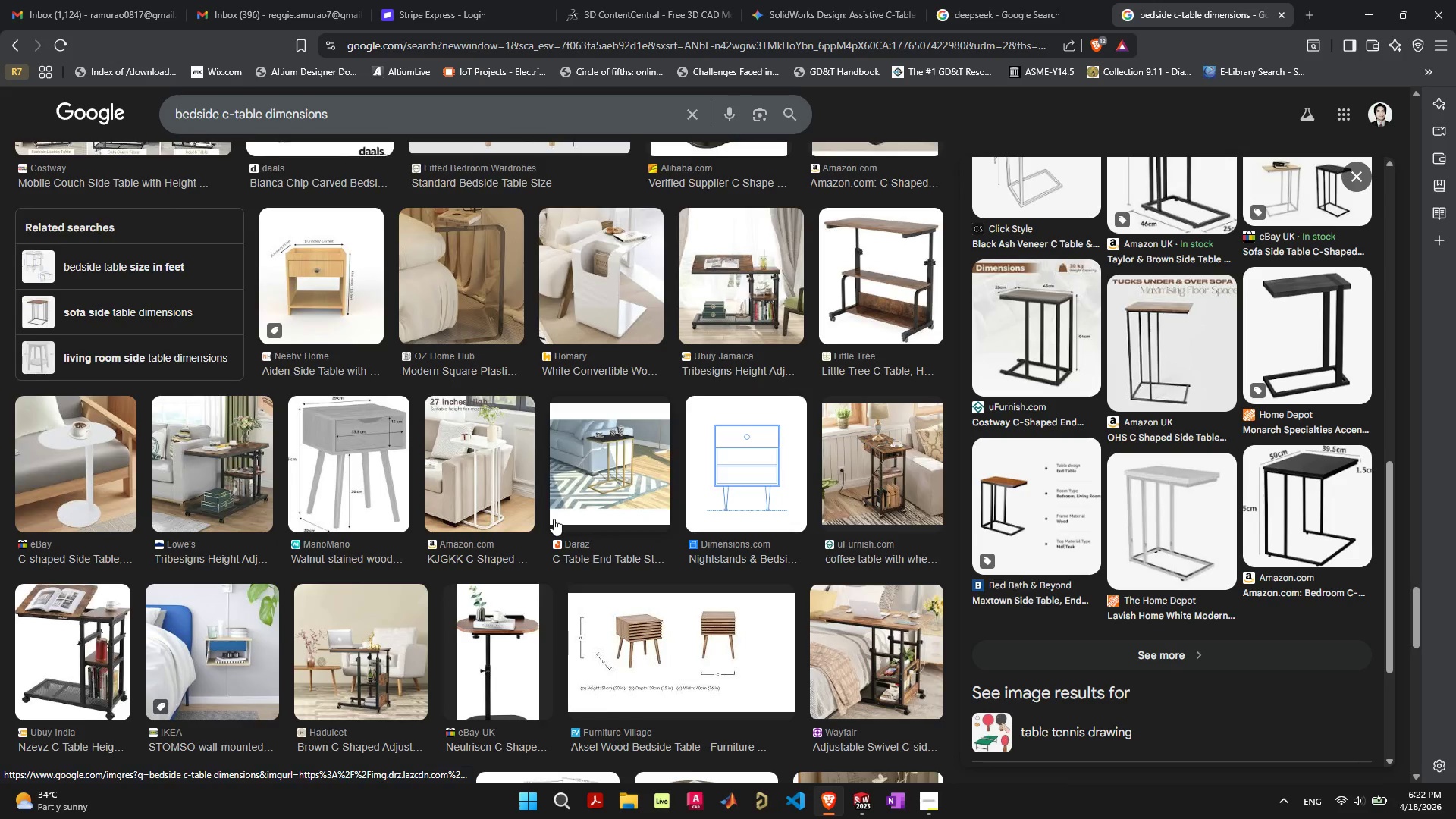 
scroll: coordinate [554, 519], scroll_direction: down, amount: 5.0
 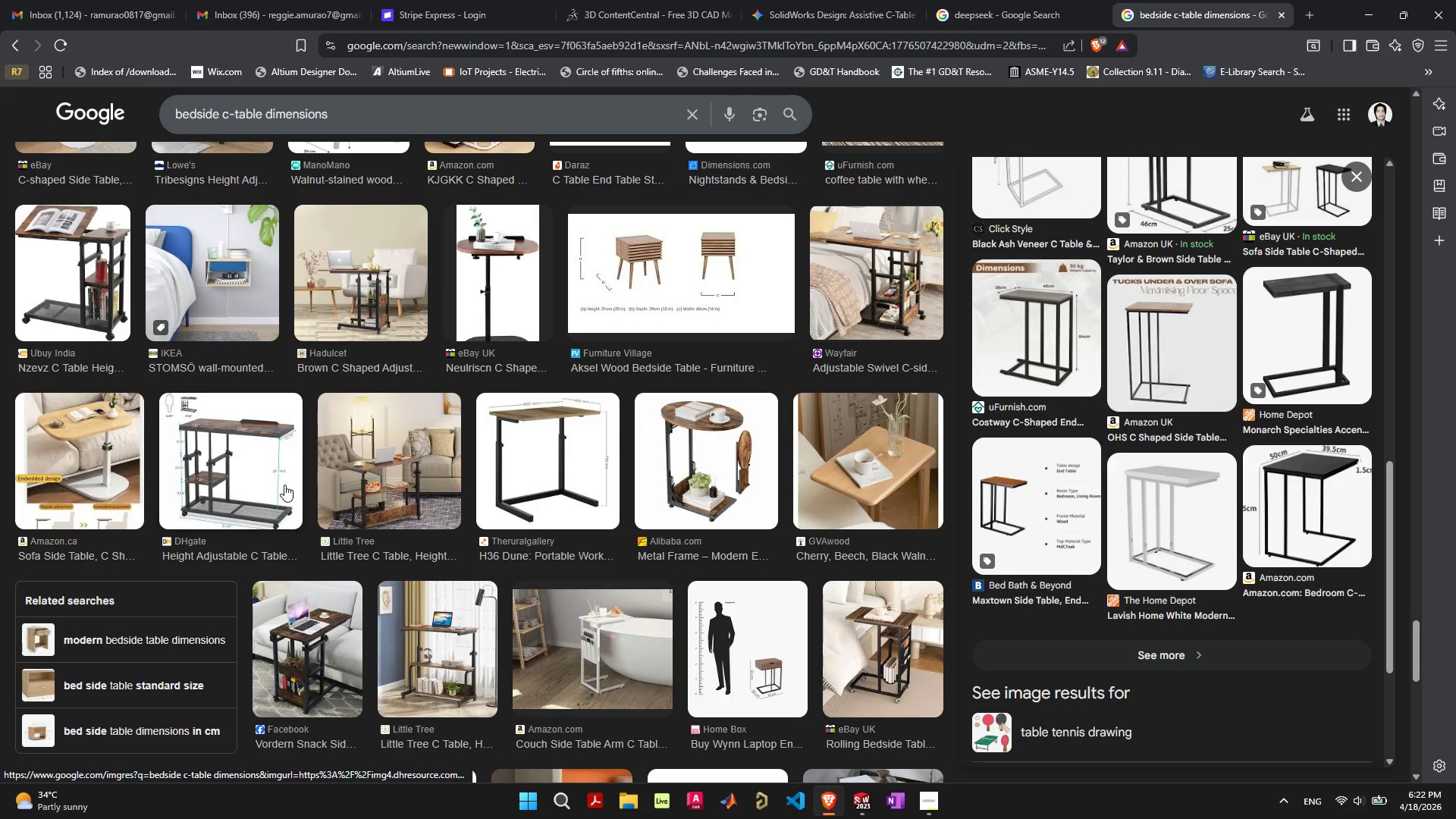 
left_click([284, 485])
 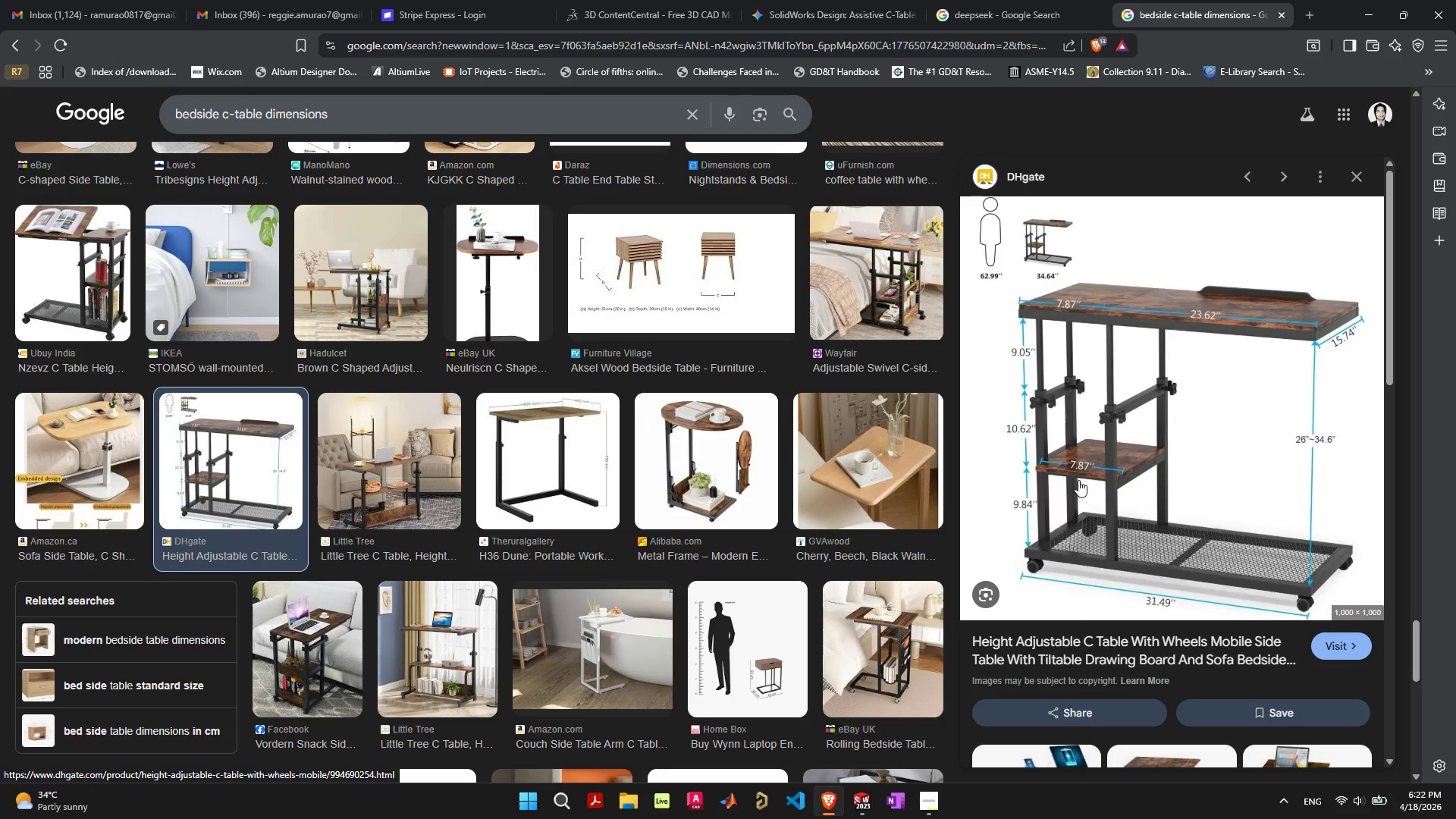 
wait(7.48)
 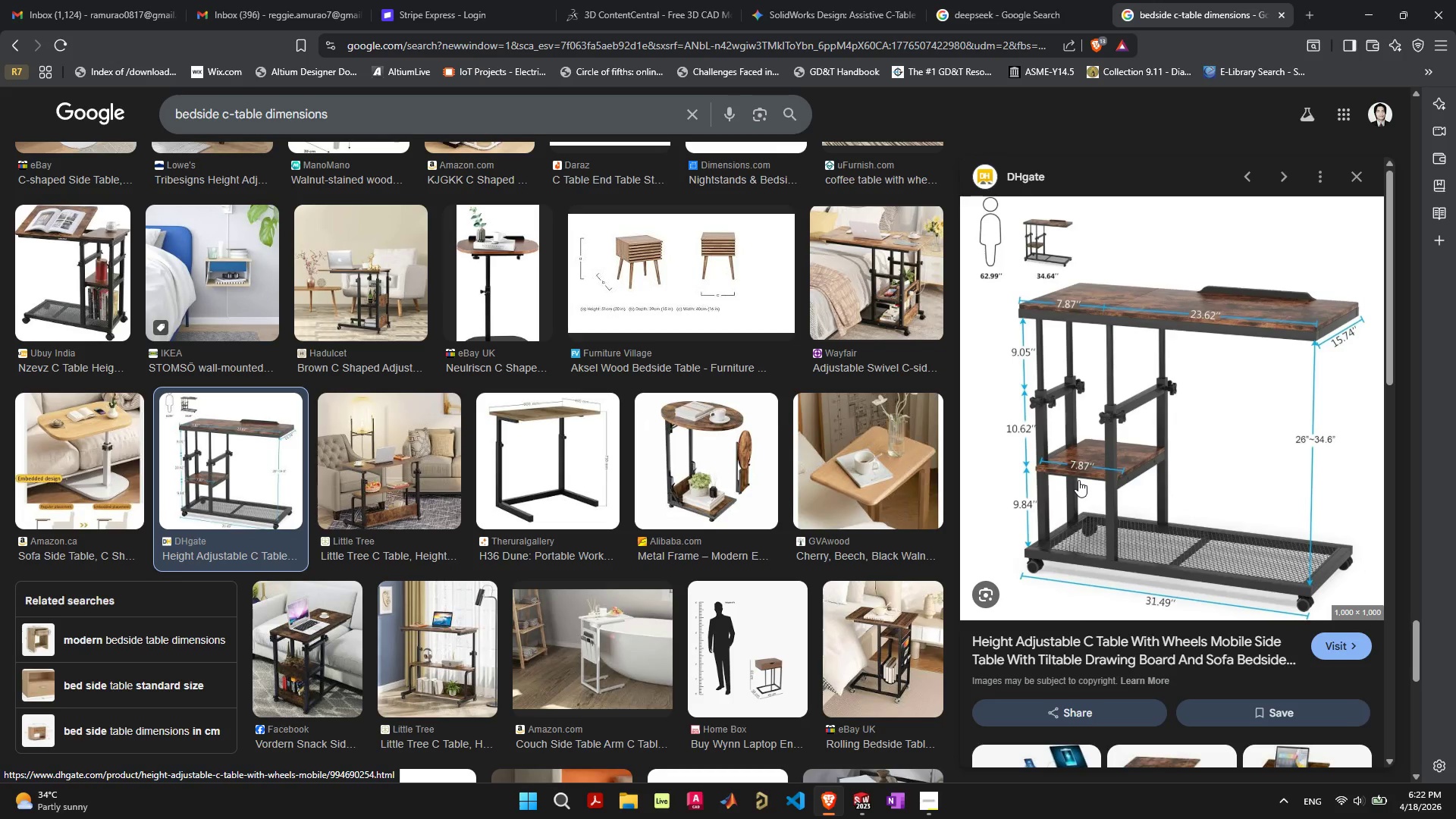 
scroll: coordinate [444, 455], scroll_direction: up, amount: 13.0
 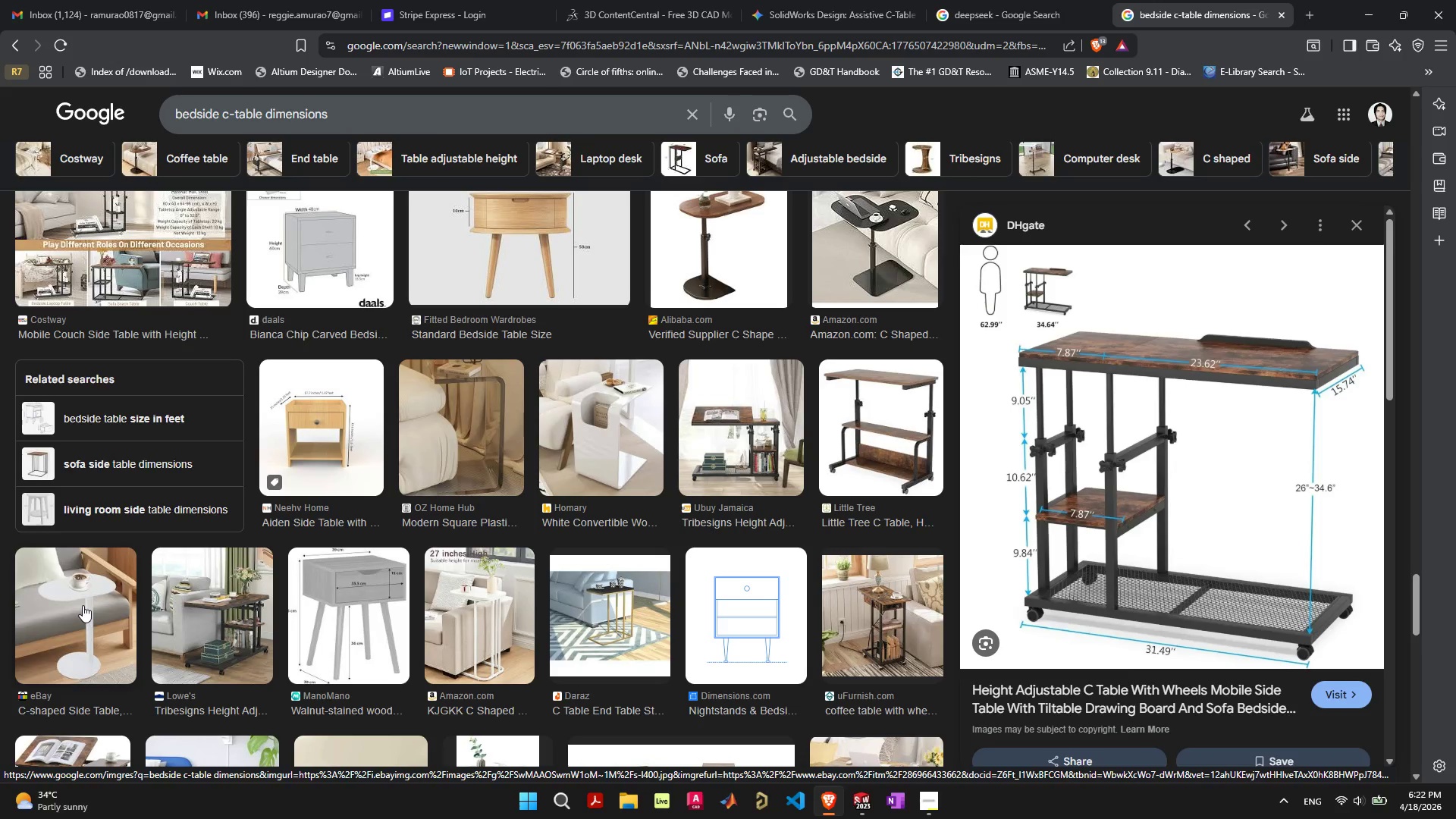 
left_click([83, 605])
 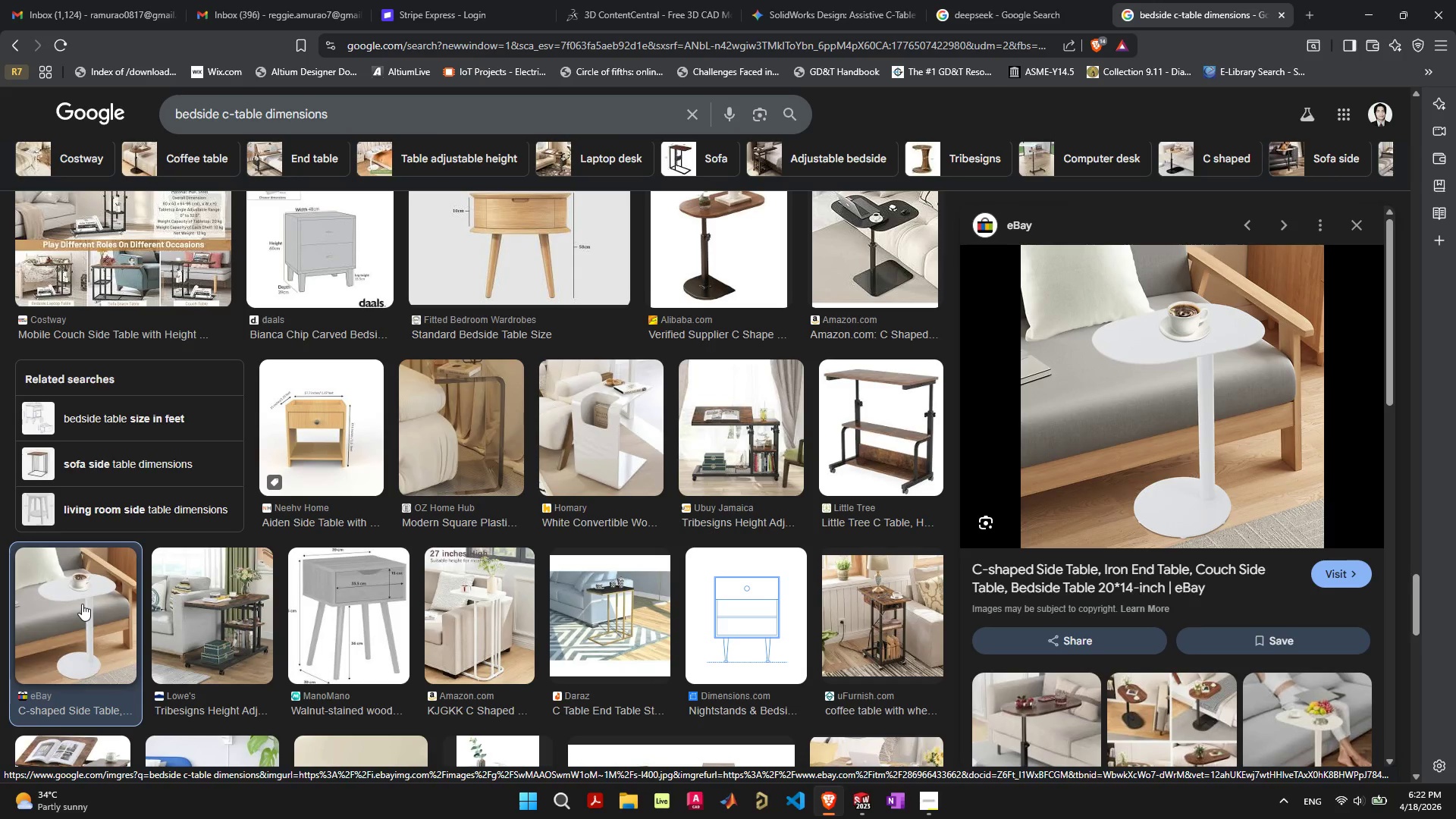 
scroll: coordinate [85, 603], scroll_direction: up, amount: 19.0
 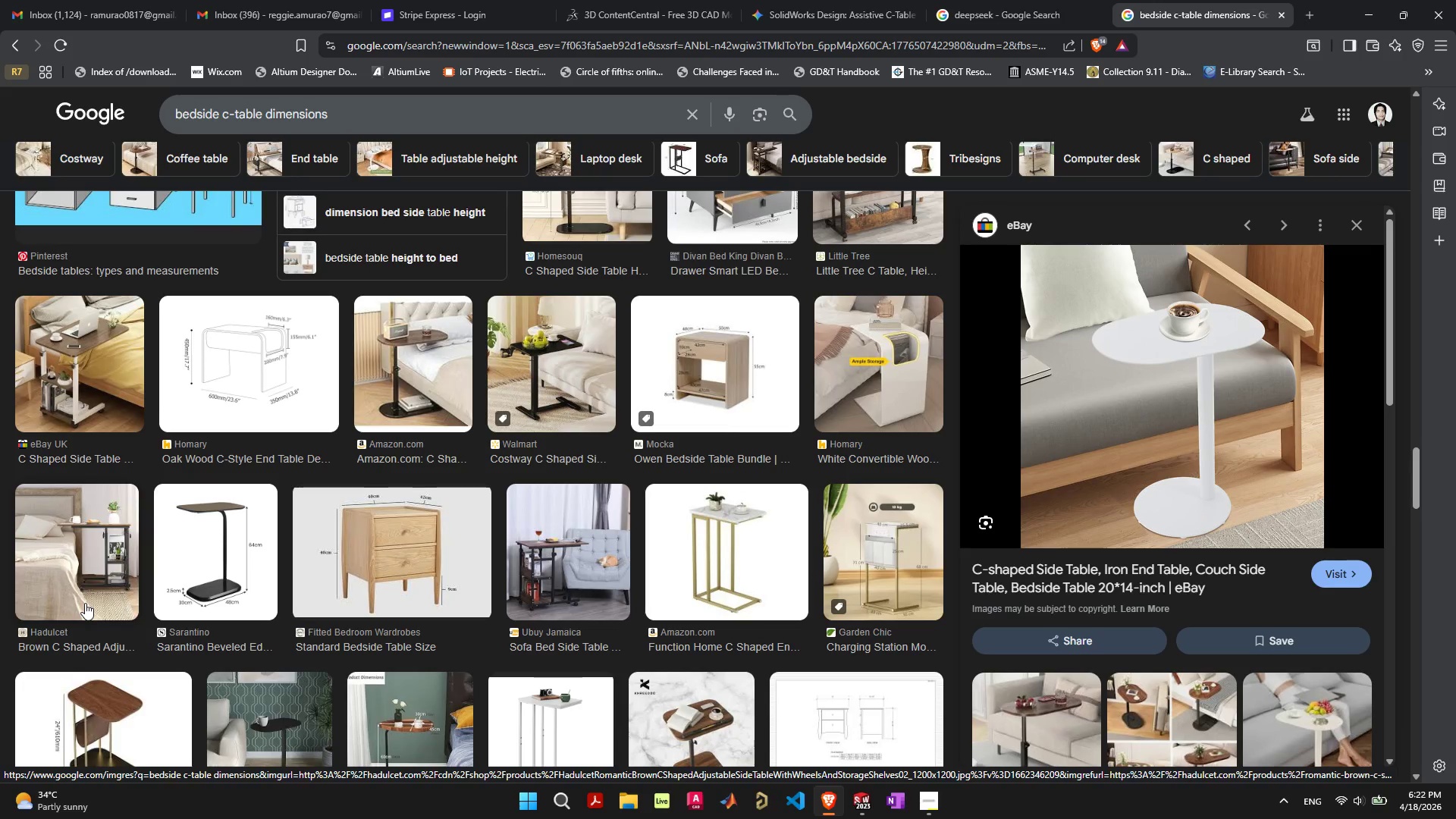 
left_click([224, 566])
 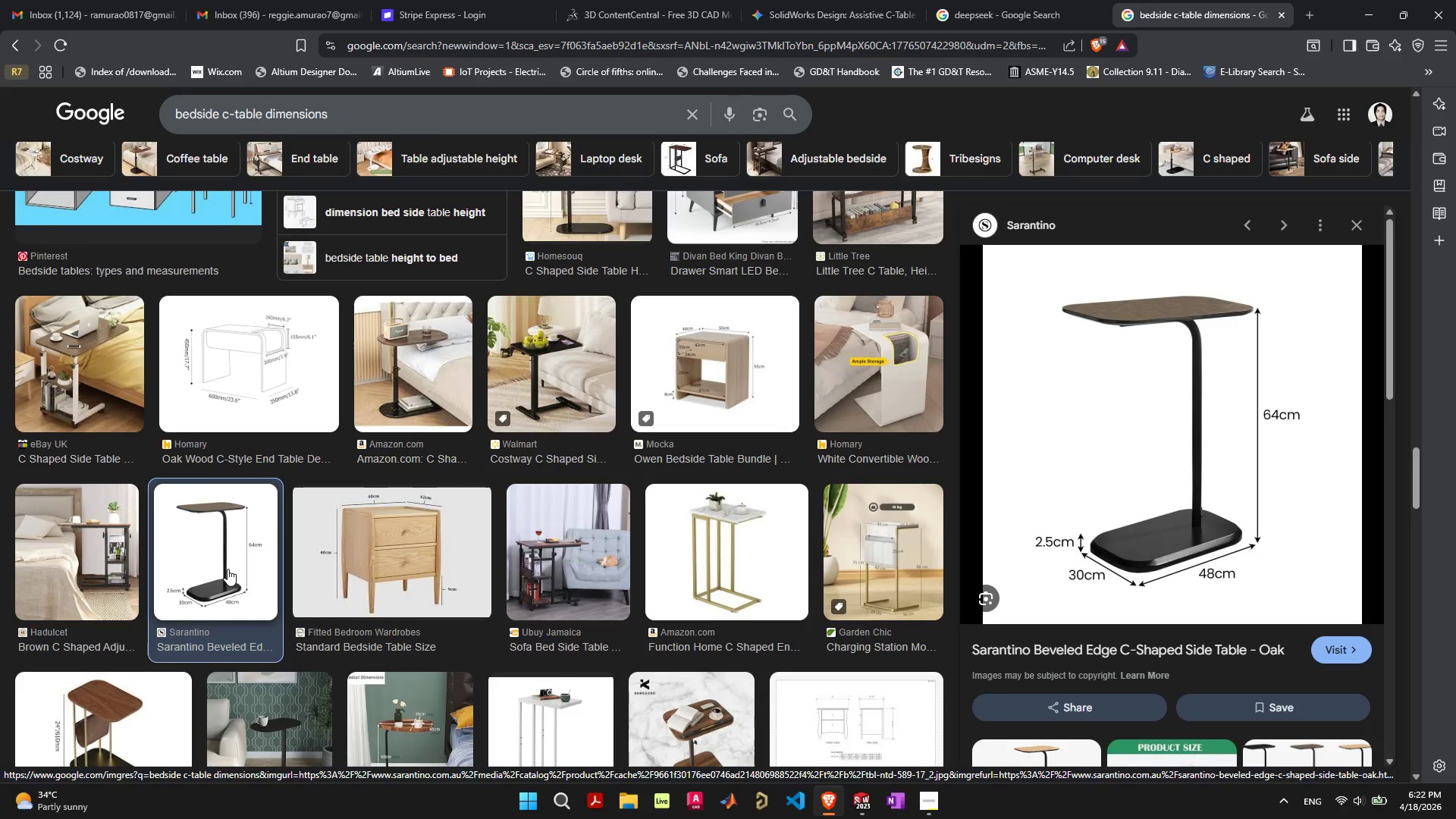 
left_click([388, 379])
 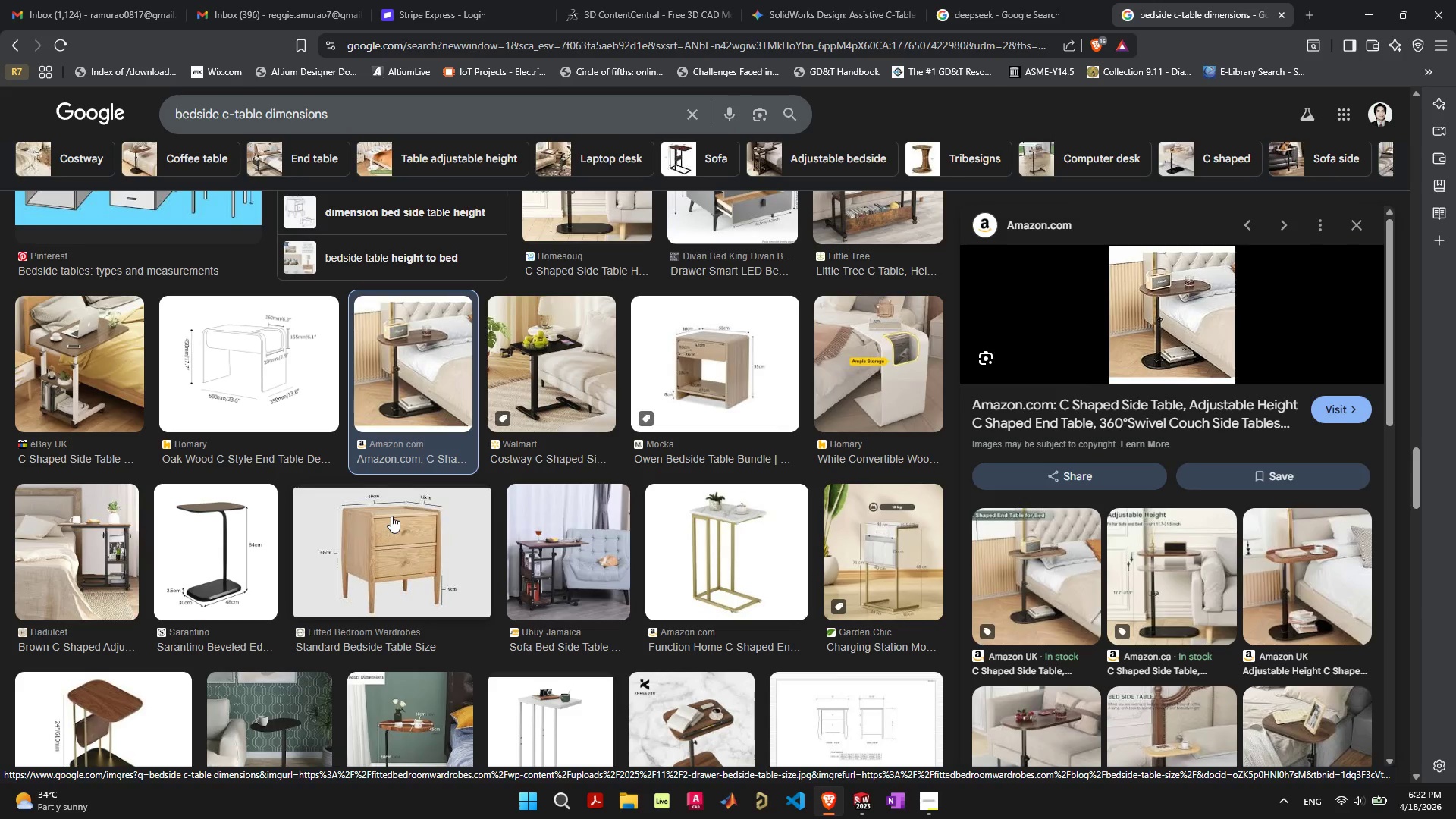 
scroll: coordinate [391, 516], scroll_direction: up, amount: 5.0
 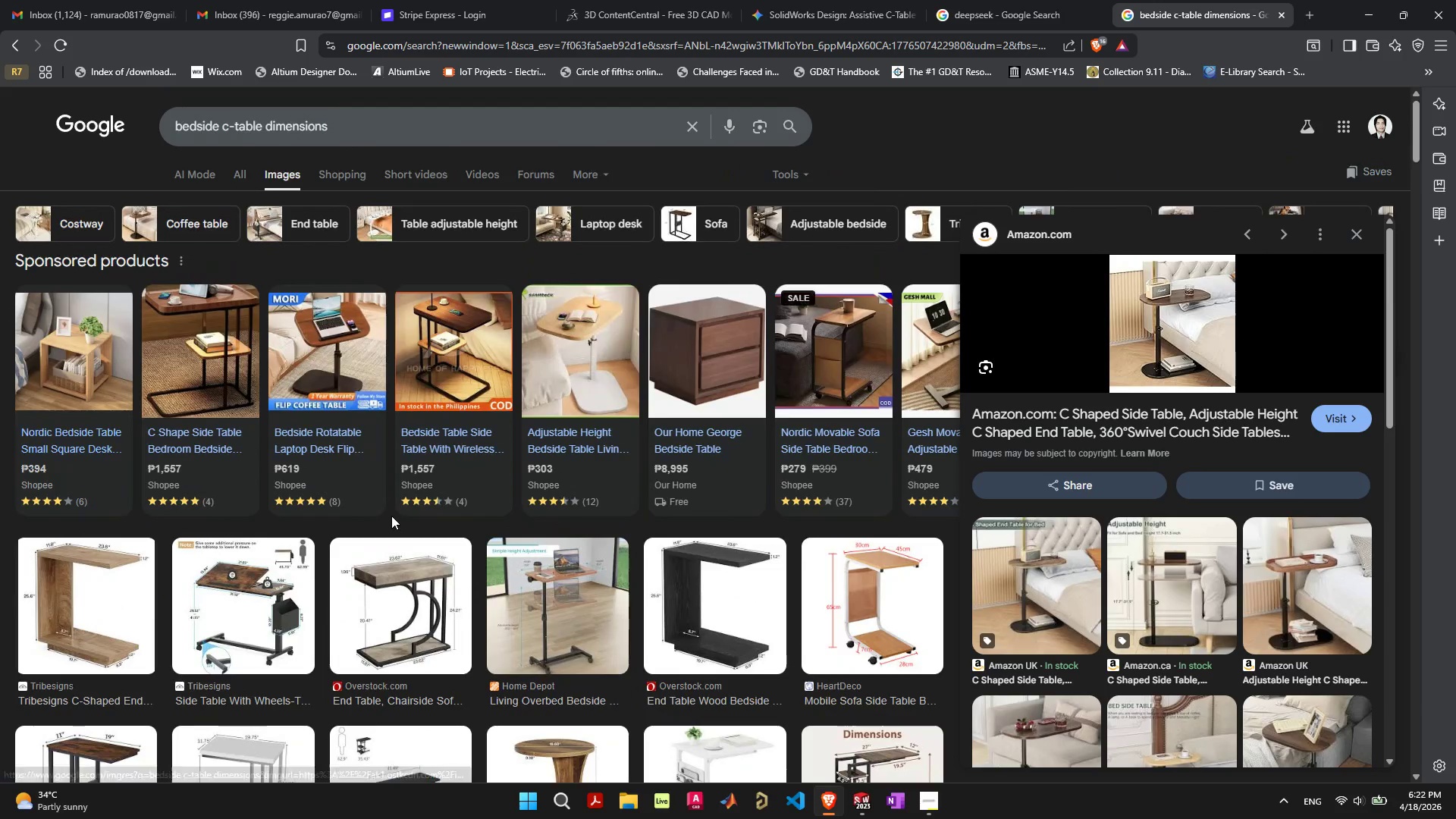 
scroll: coordinate [618, 573], scroll_direction: down, amount: 9.0
 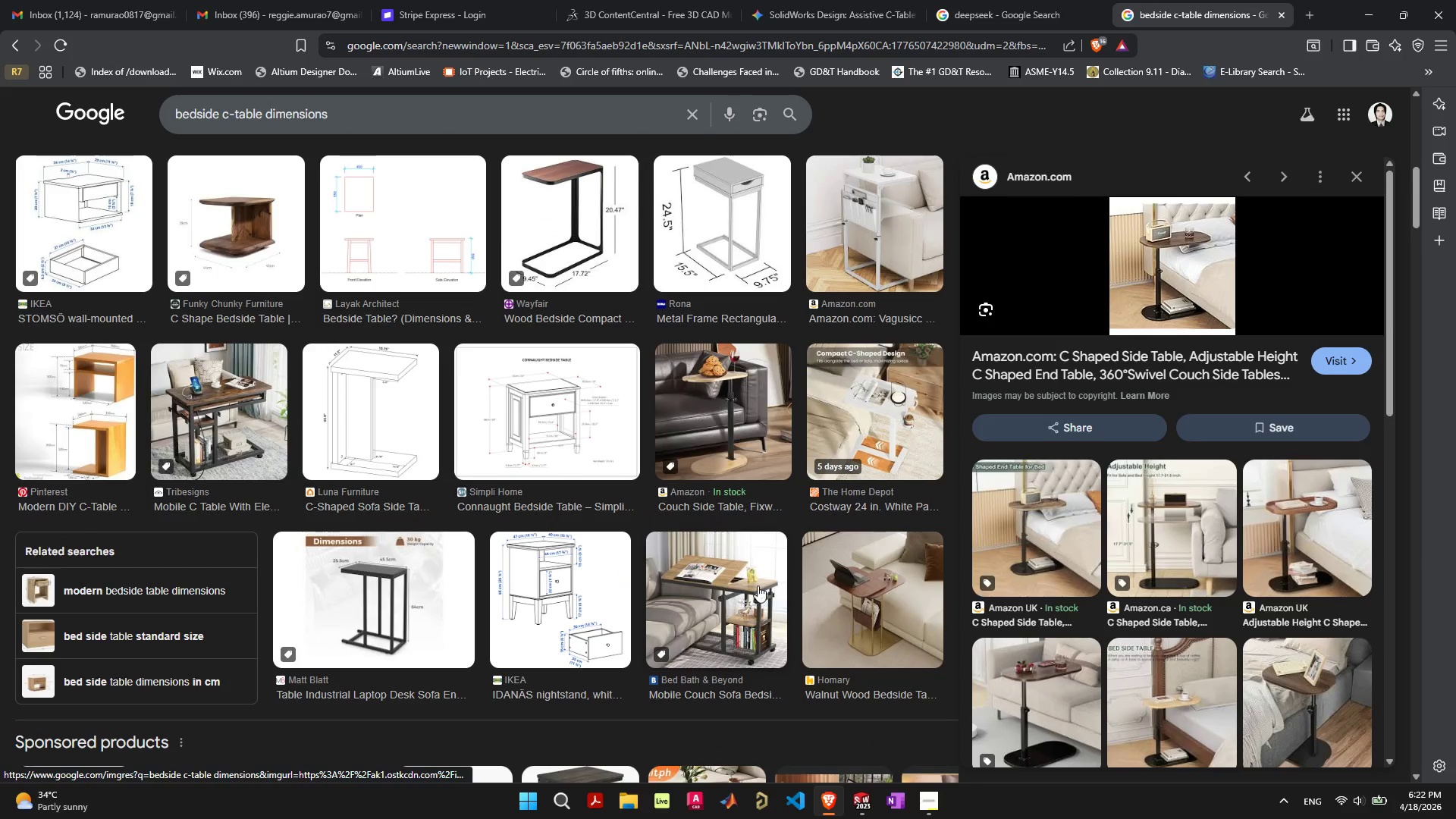 
left_click([833, 579])
 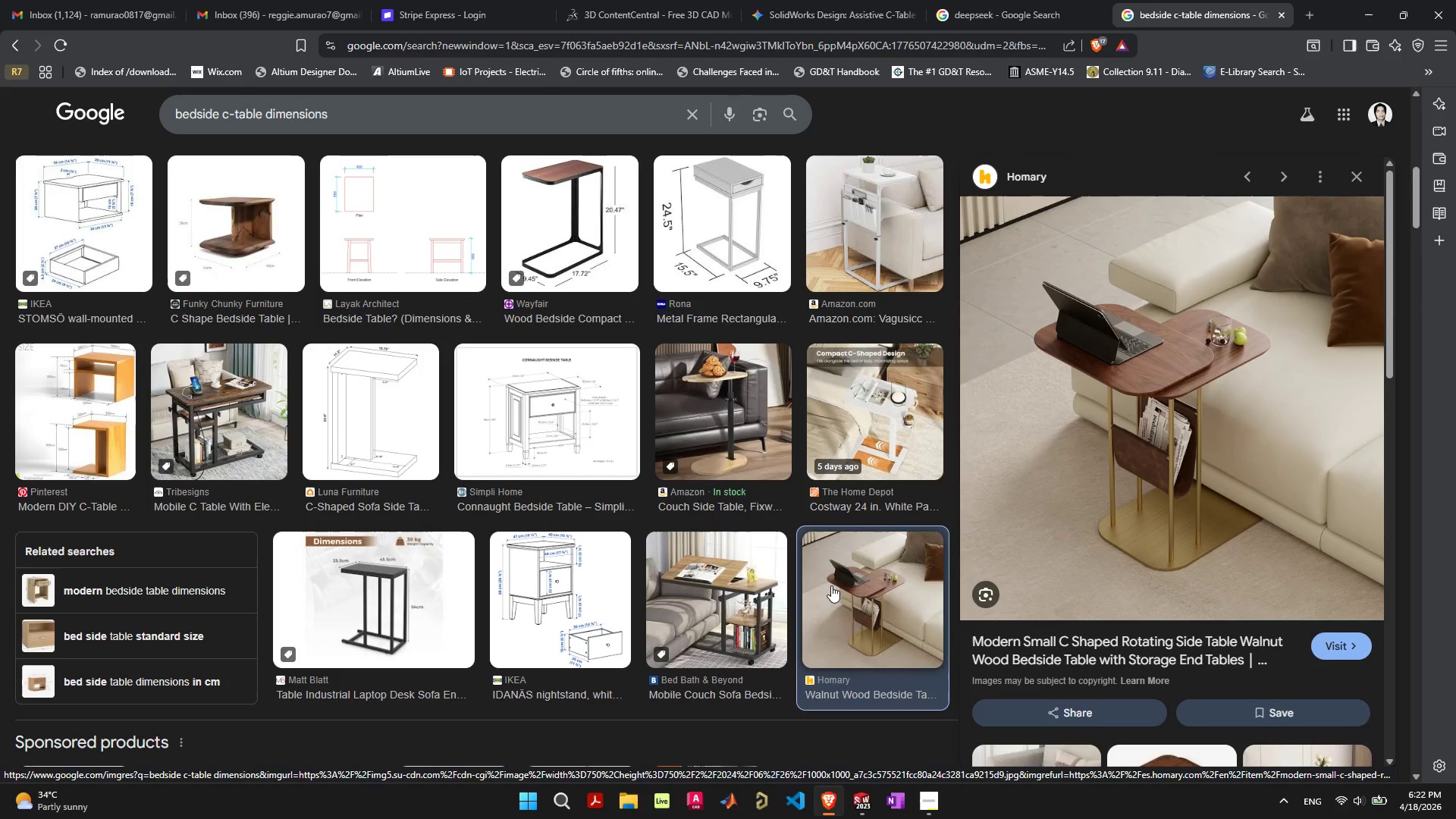 
scroll: coordinate [1182, 487], scroll_direction: down, amount: 2.0
 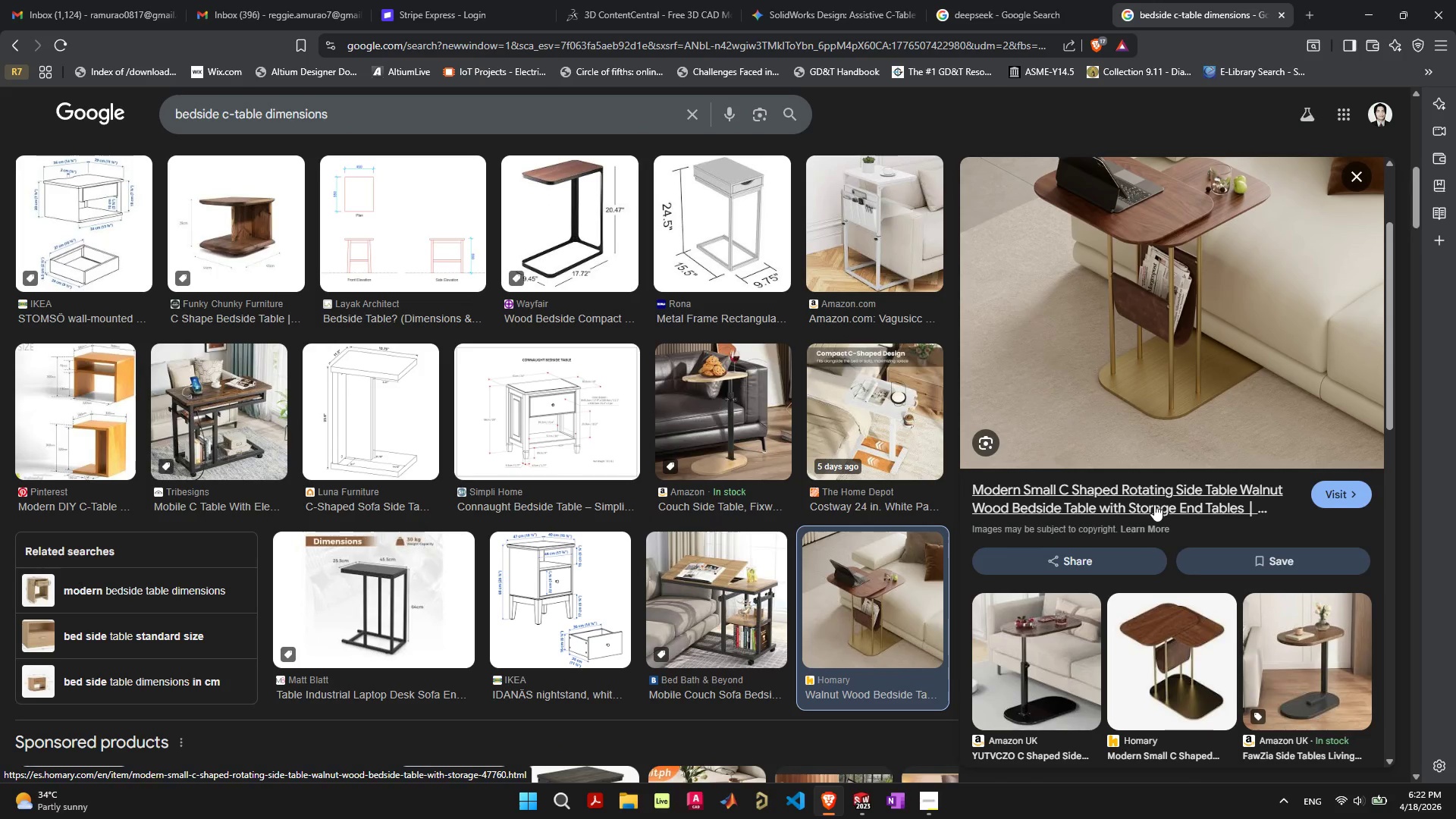 
scroll: coordinate [1153, 504], scroll_direction: none, amount: 0.0
 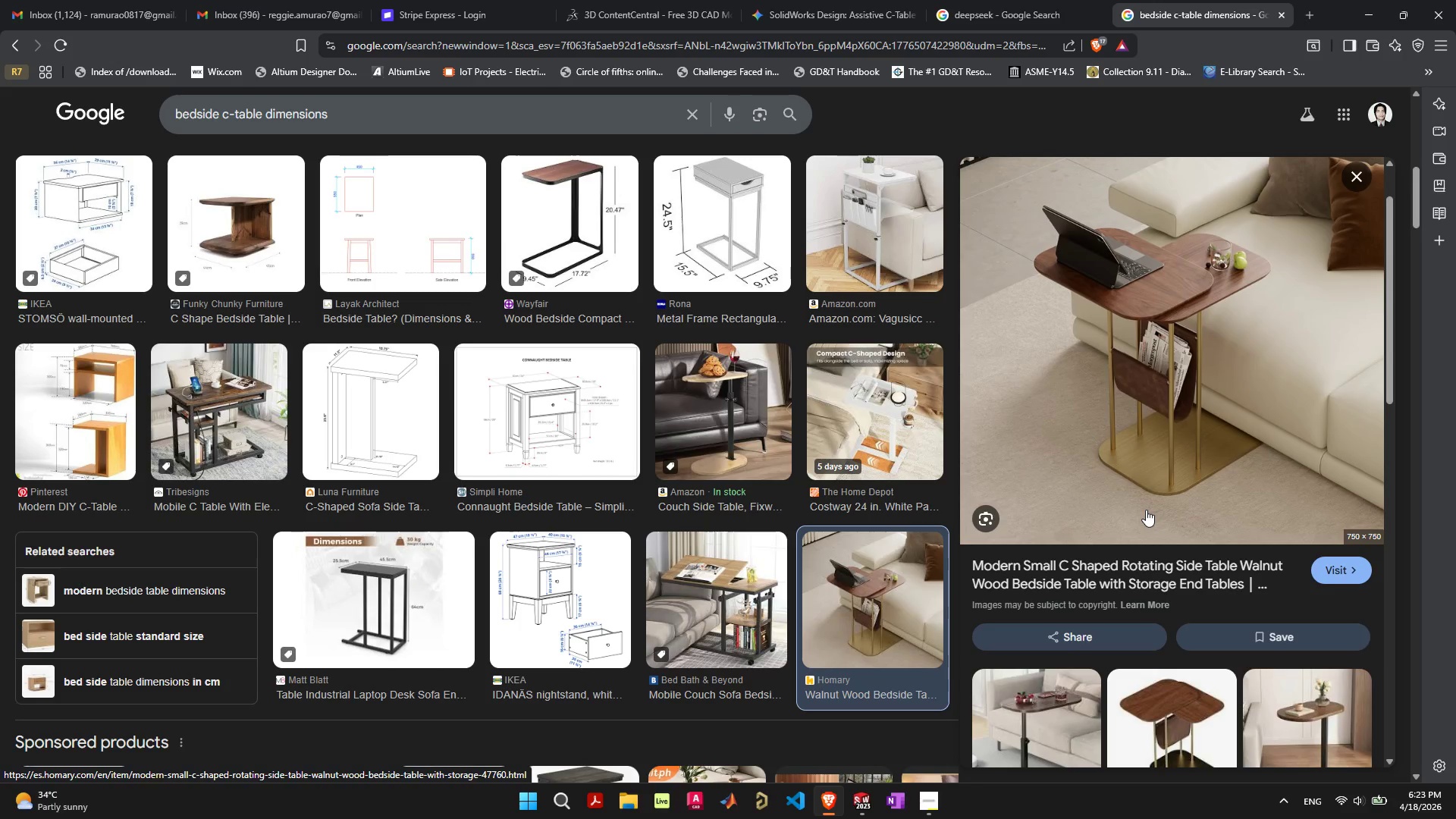 
wait(8.52)
 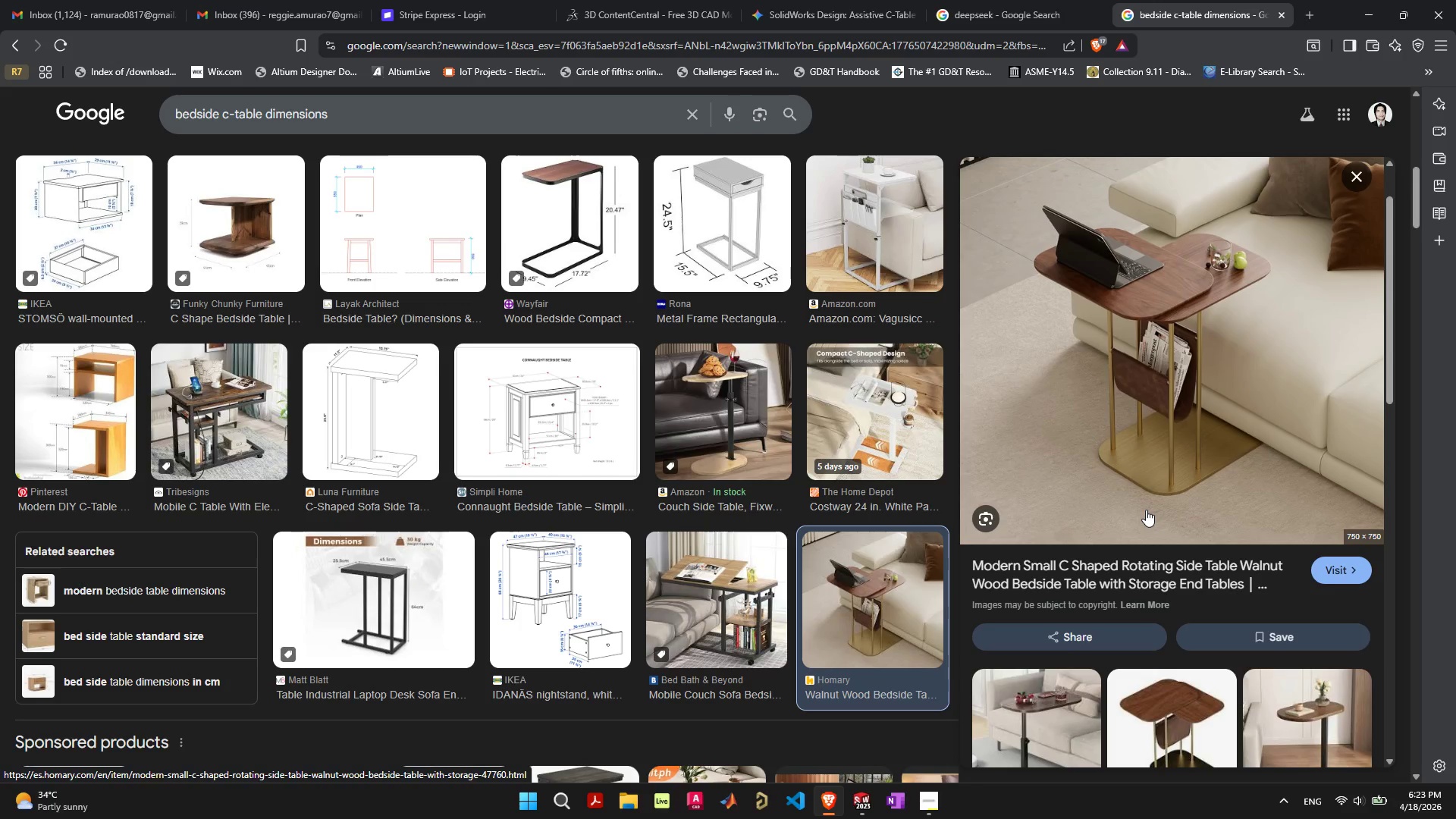 
scroll: coordinate [1156, 500], scroll_direction: down, amount: 8.0
 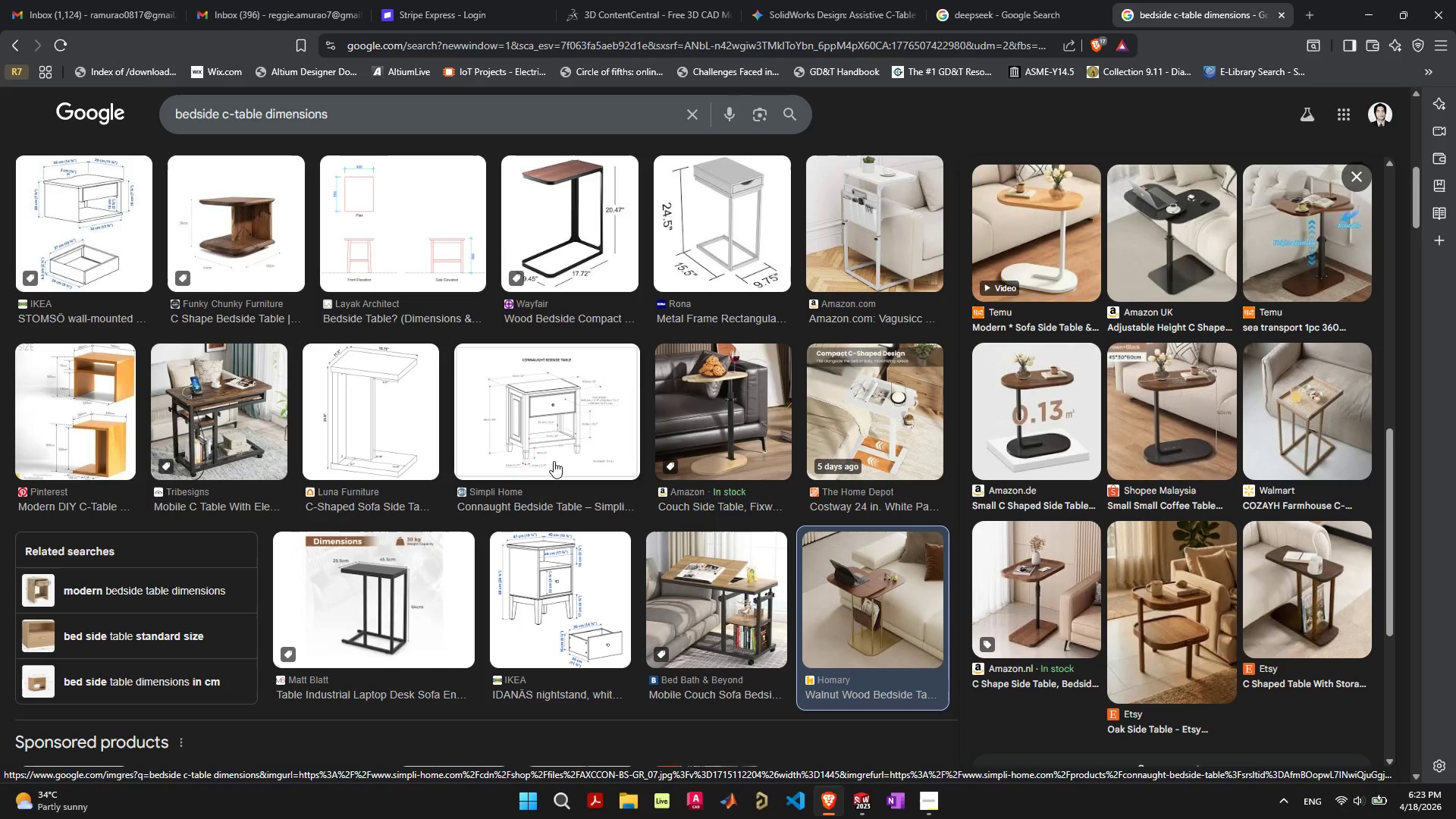 
wait(10.17)
 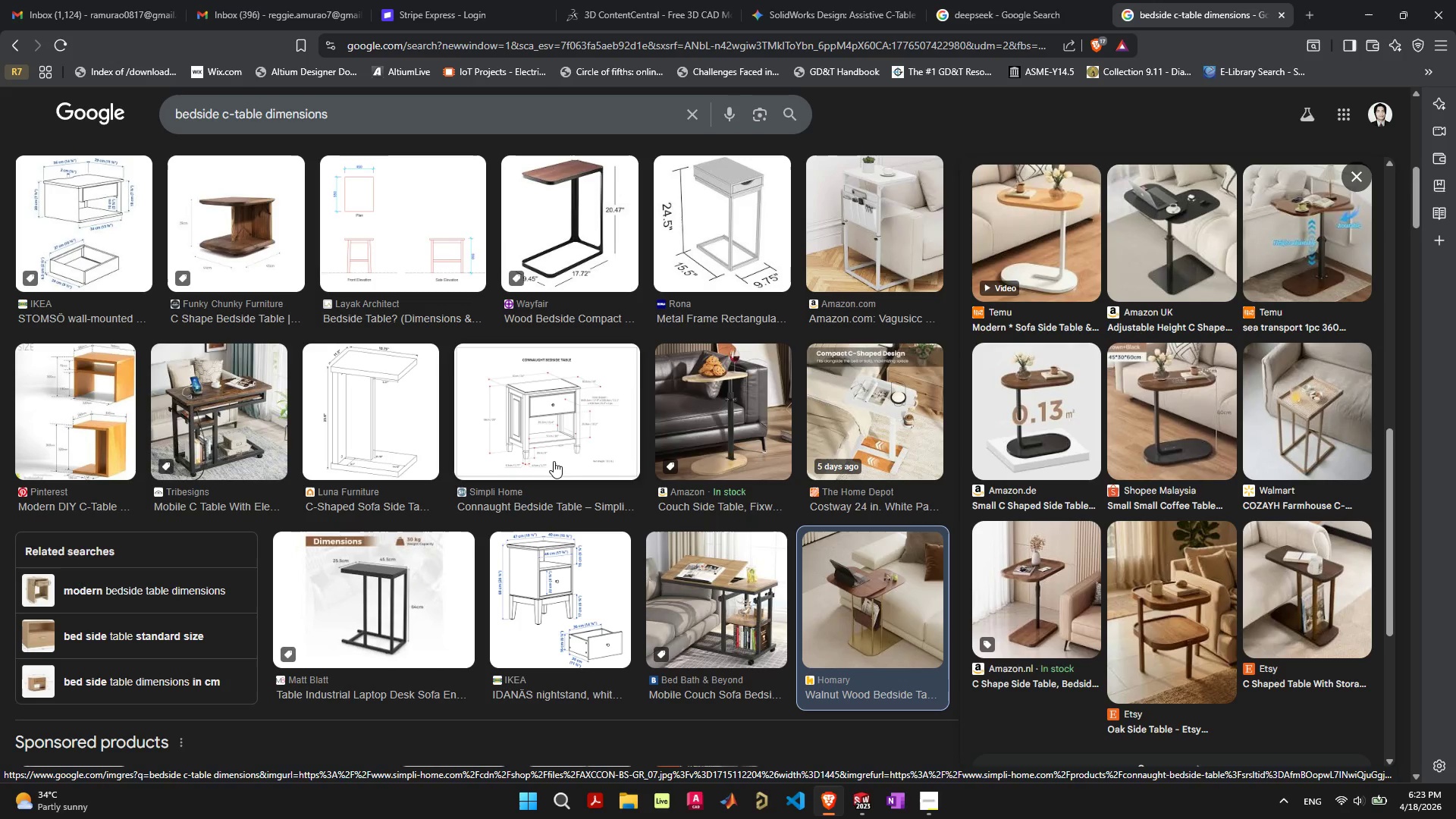 
key(Alt+Tab)